 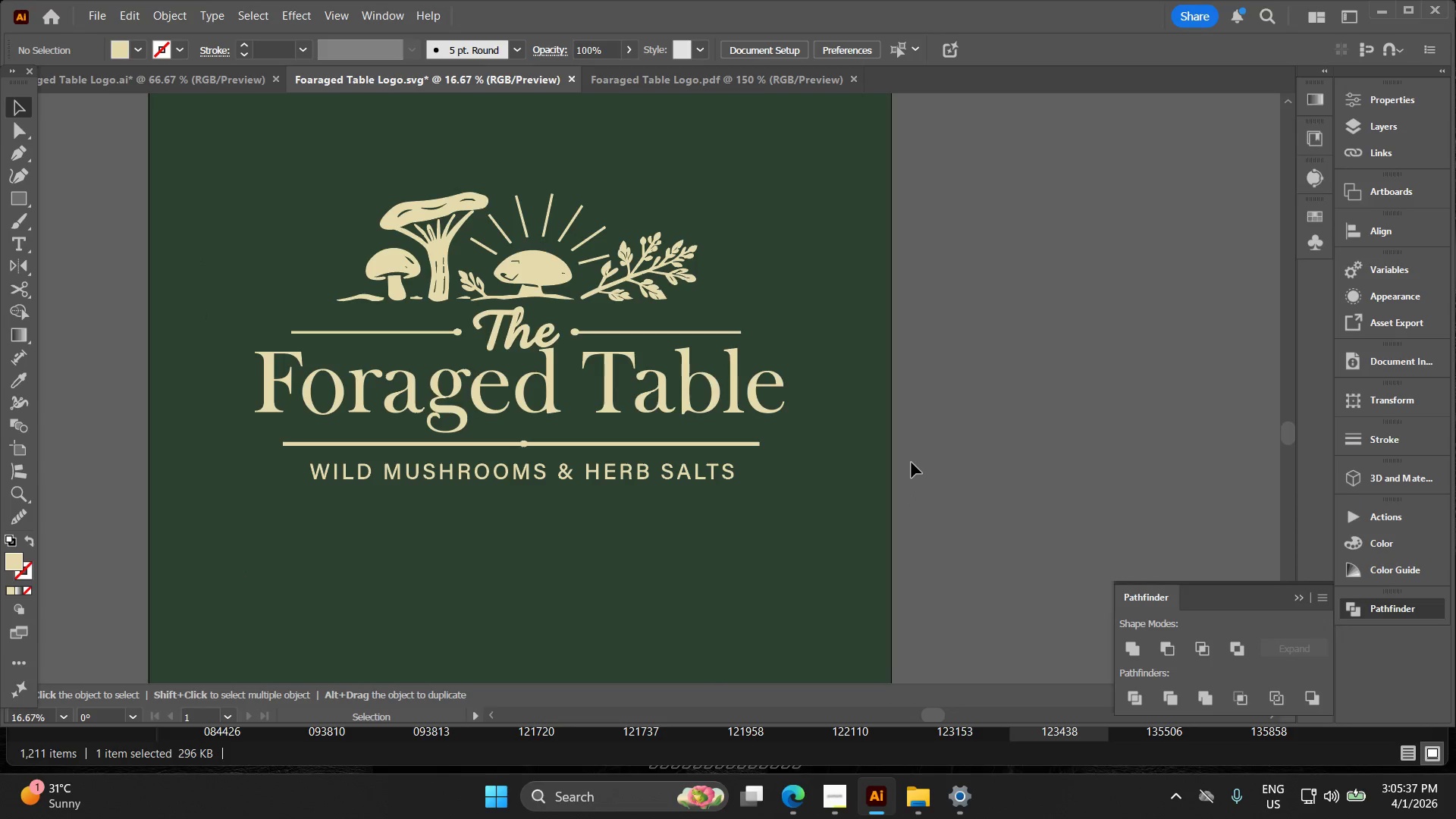 
triple_click([912, 463])
 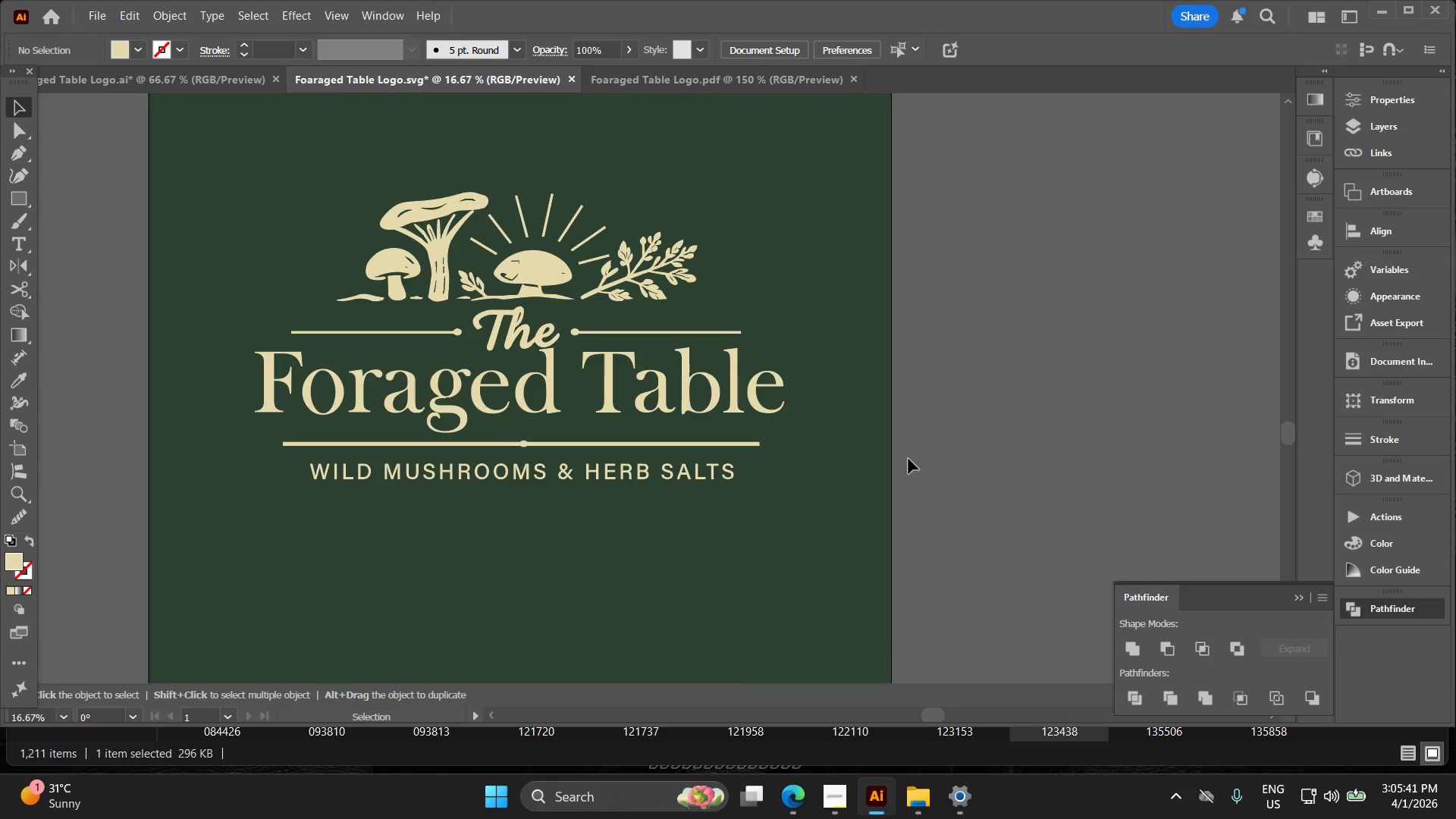 
wait(5.09)
 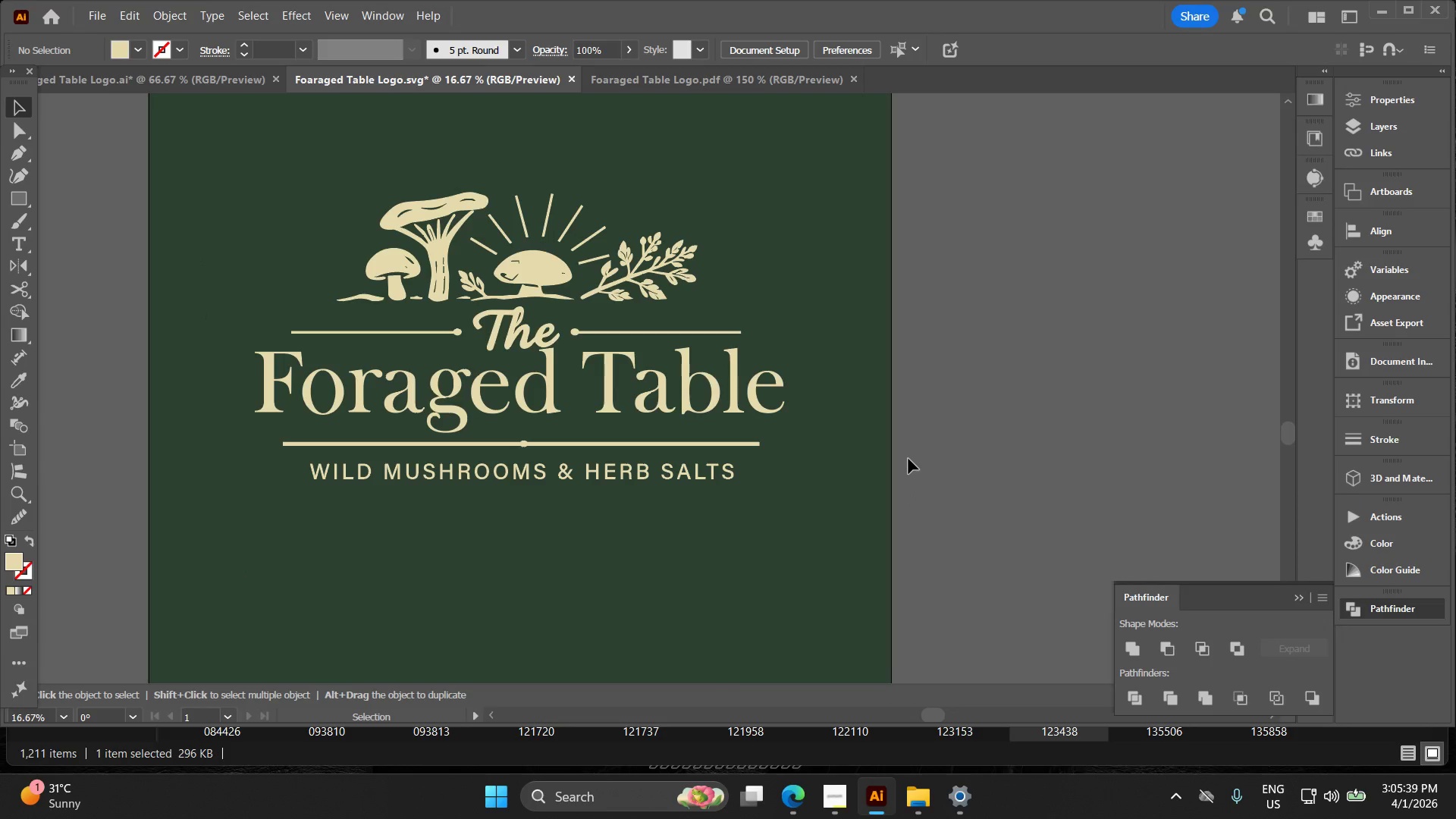 
left_click_drag(start_coordinate=[951, 525], to_coordinate=[450, 306])
 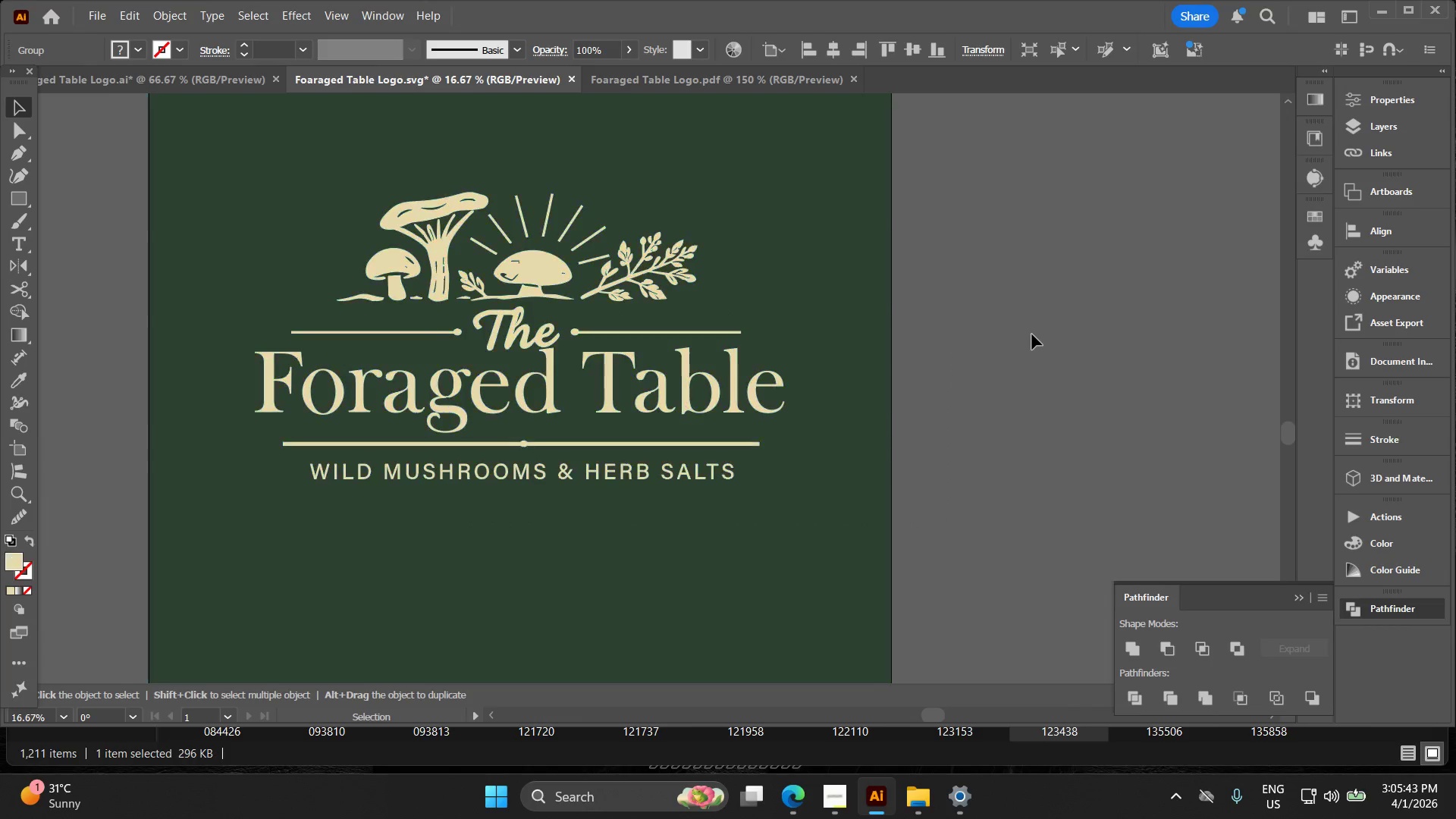 
left_click_drag(start_coordinate=[1009, 554], to_coordinate=[490, 322])
 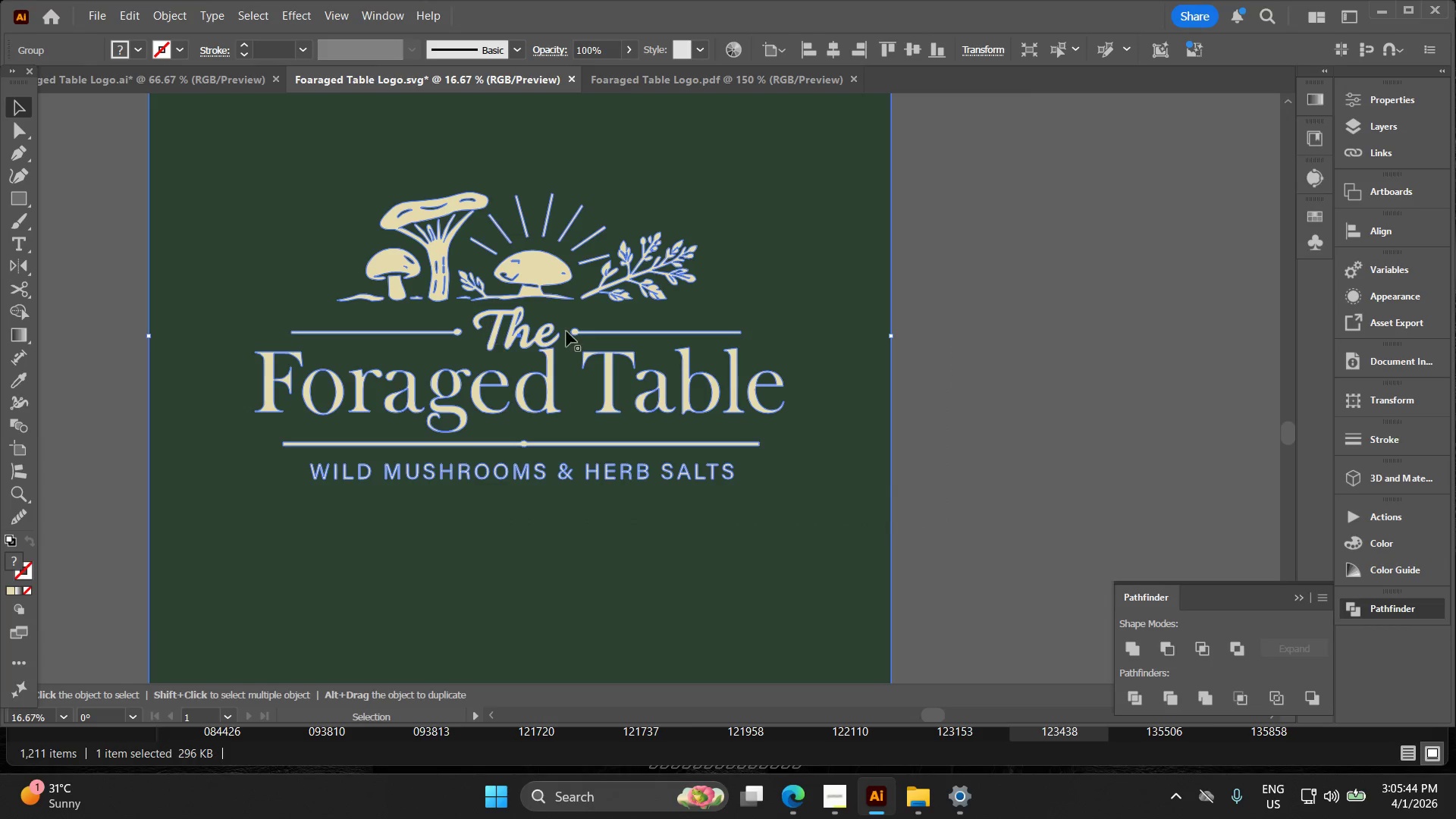 
left_click([1049, 403])
 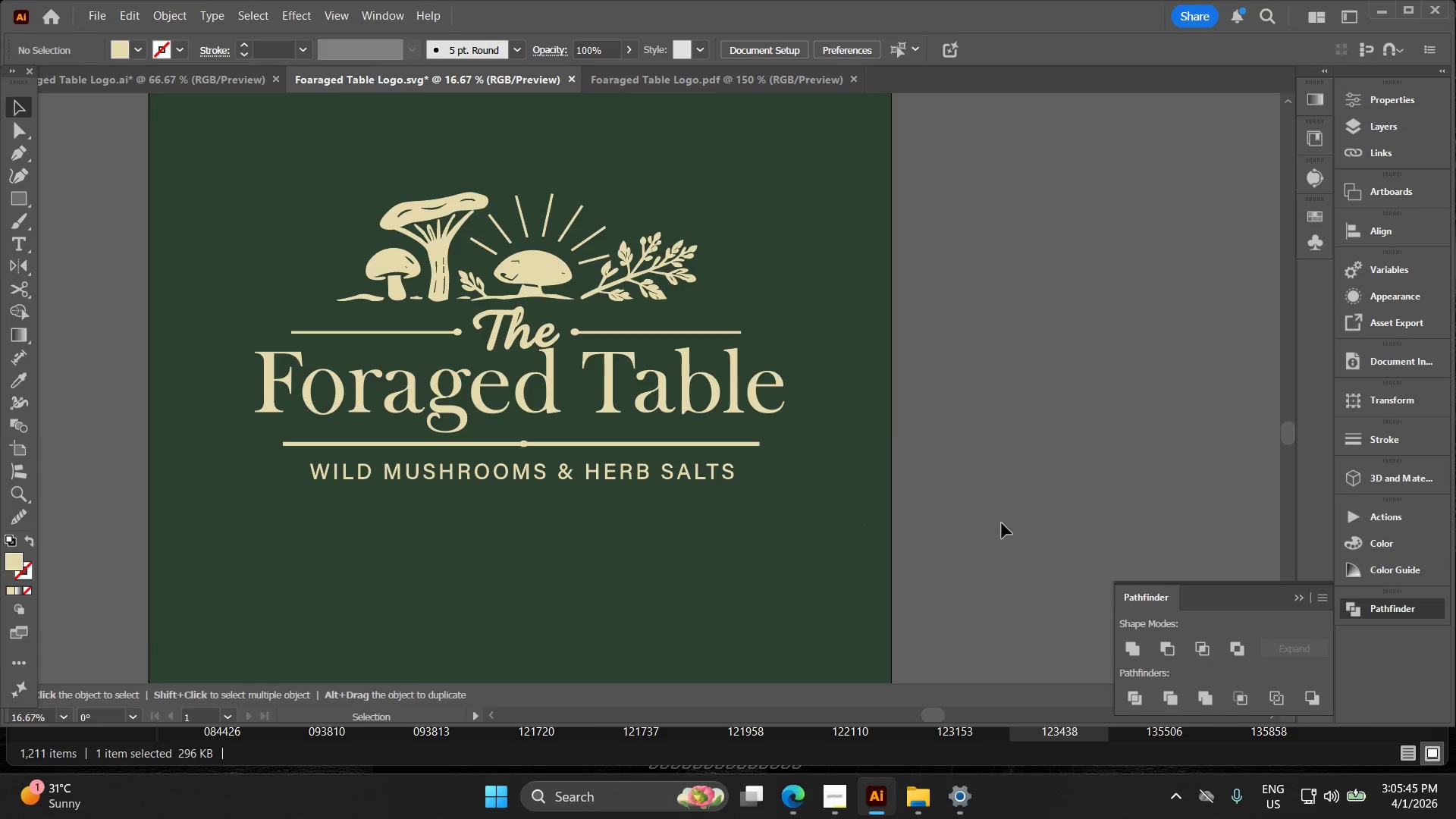 
left_click_drag(start_coordinate=[1019, 530], to_coordinate=[474, 275])
 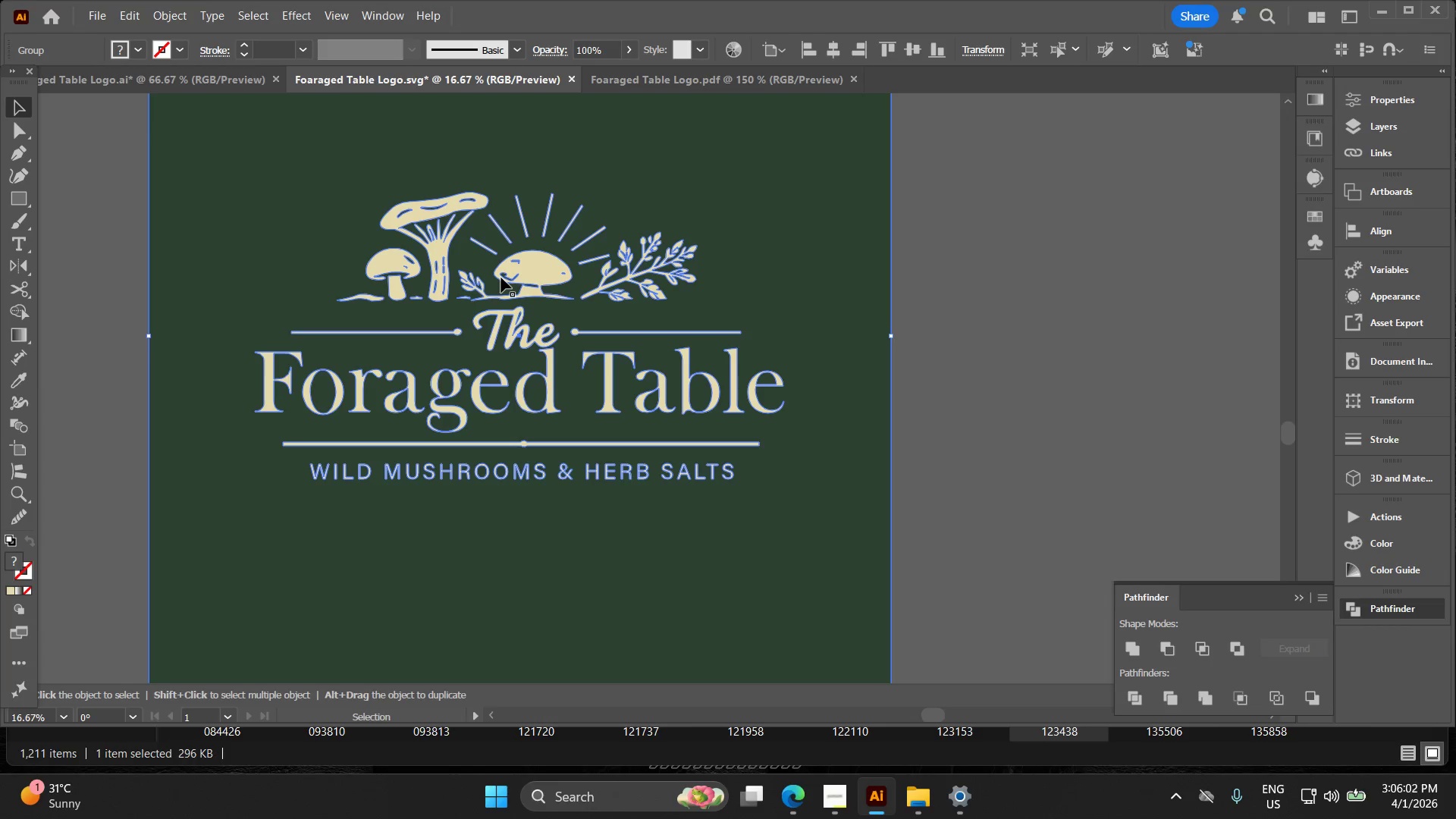 
wait(21.58)
 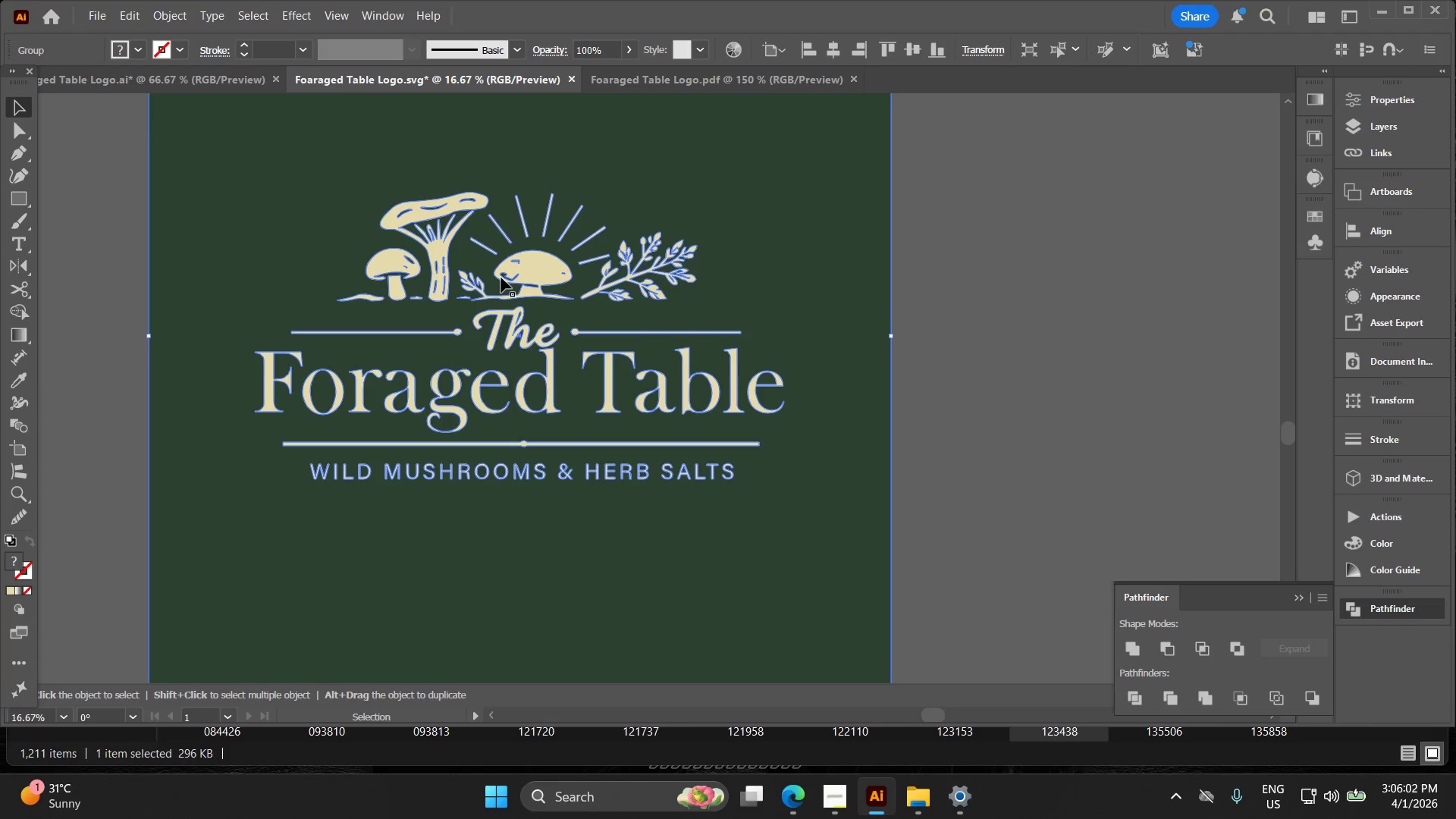 
left_click([980, 397])
 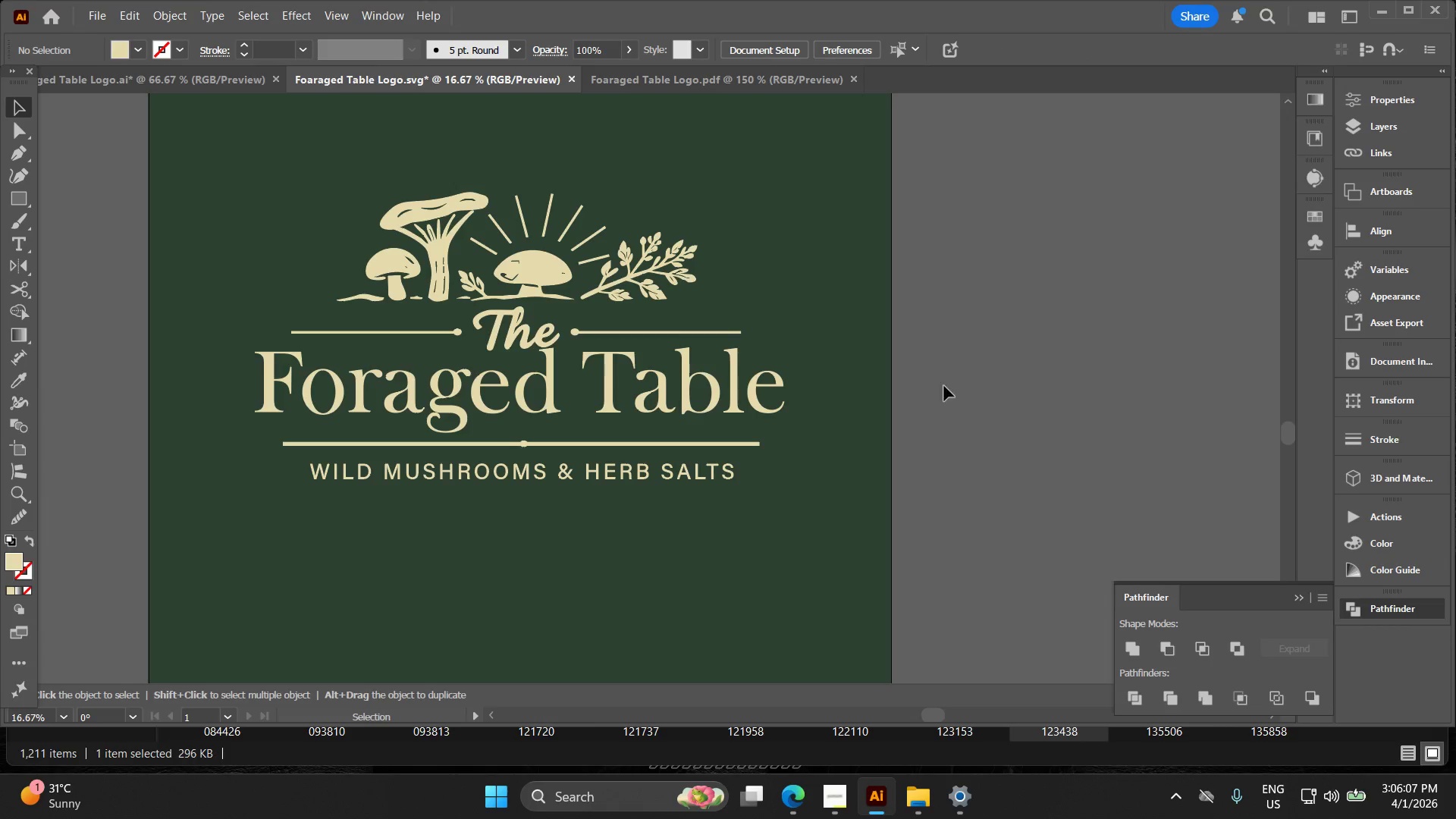 
key(Alt+AltLeft)
 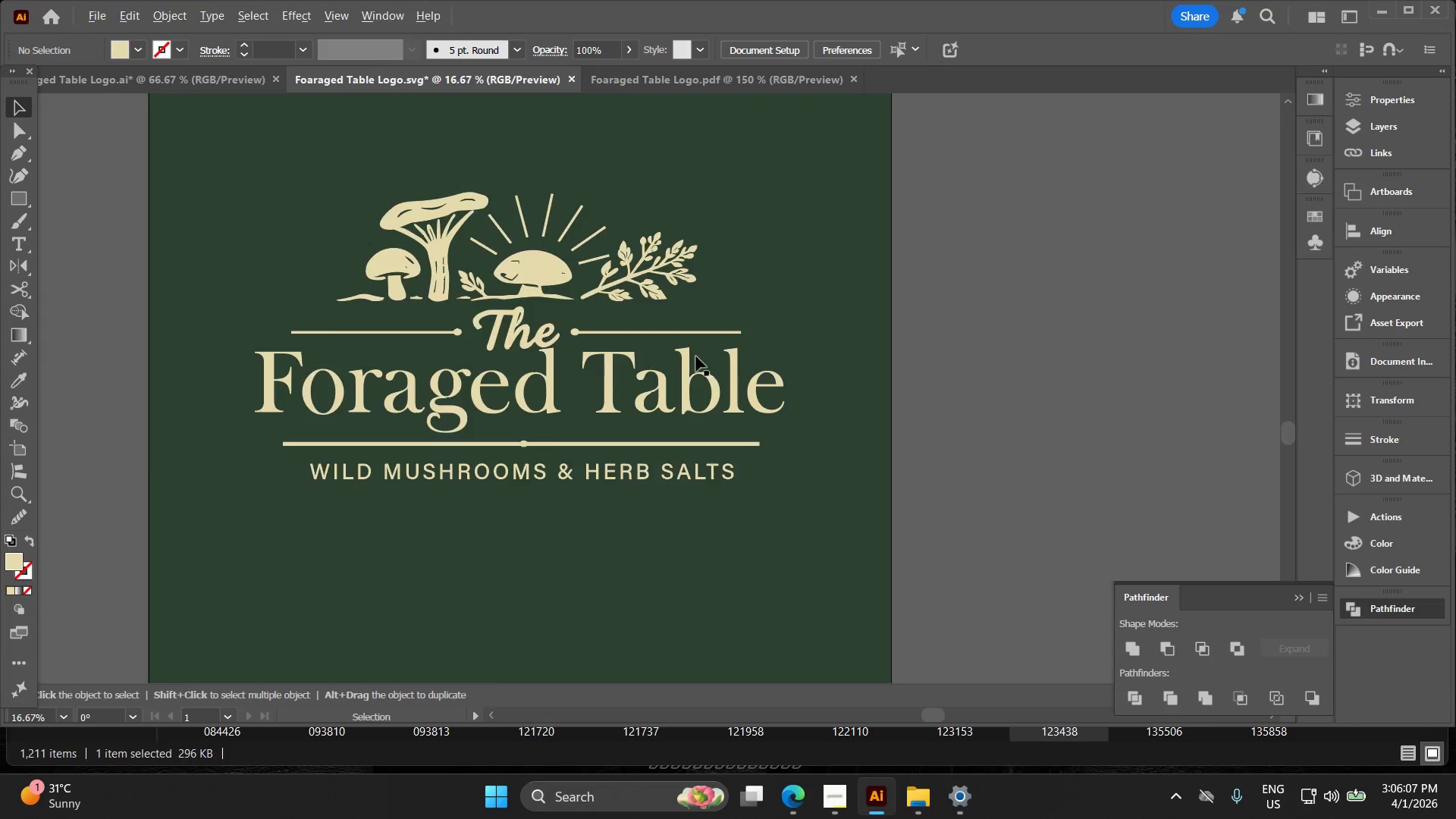 
left_click_drag(start_coordinate=[739, 410], to_coordinate=[788, 359])
 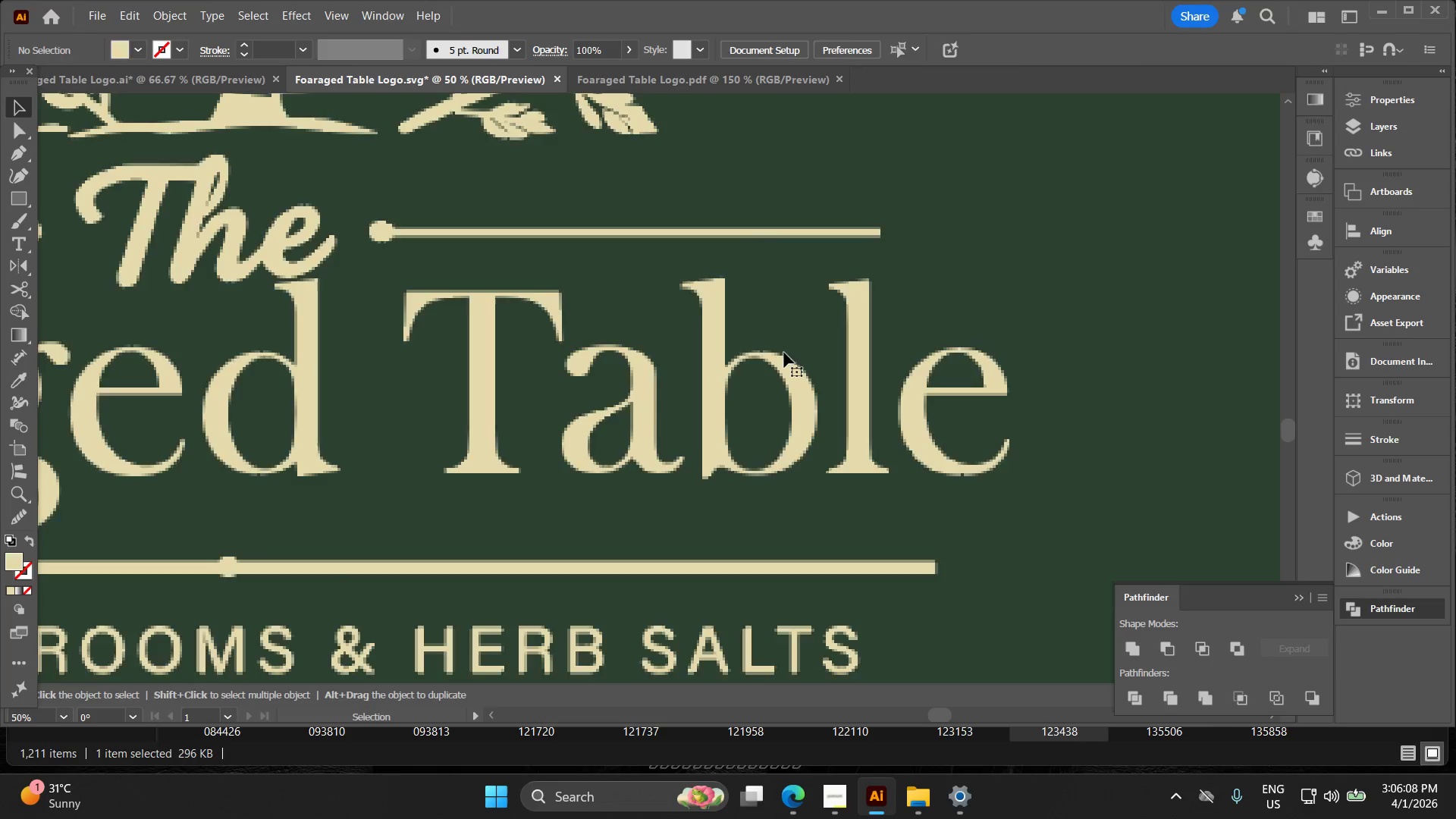 
key(Control+ControlLeft)
 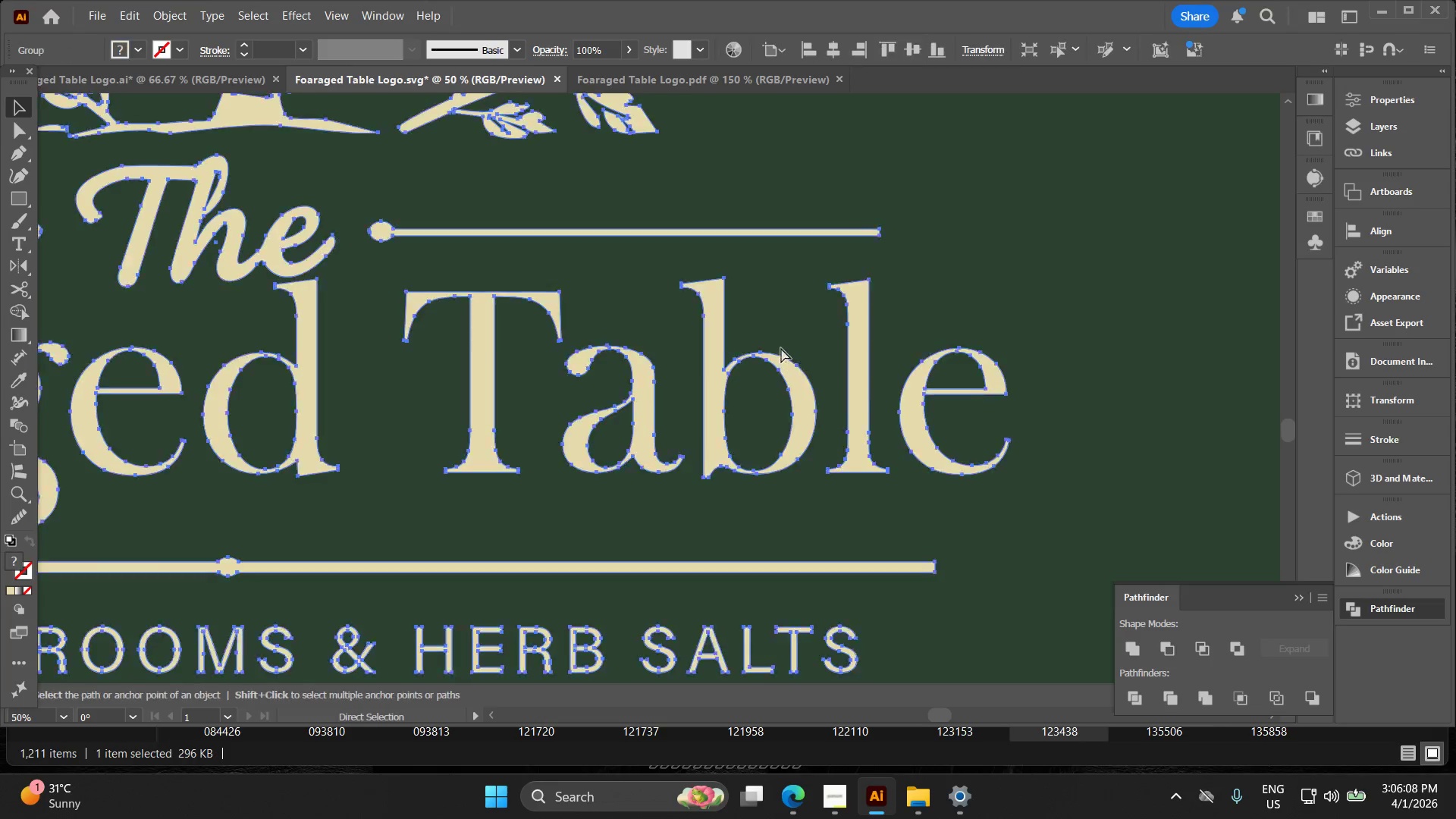 
key(Control+Z)
 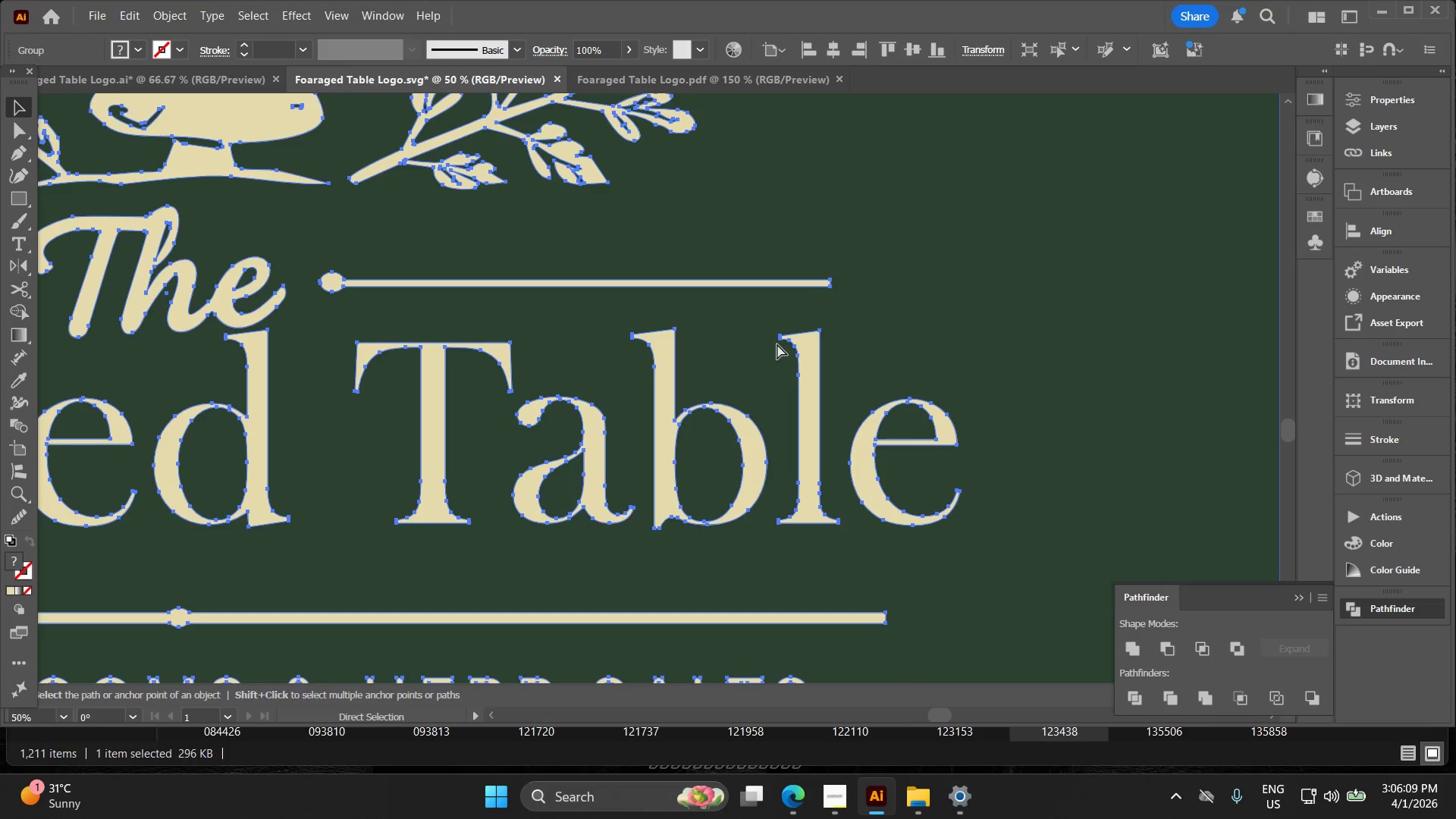 
key(Alt+AltLeft)
 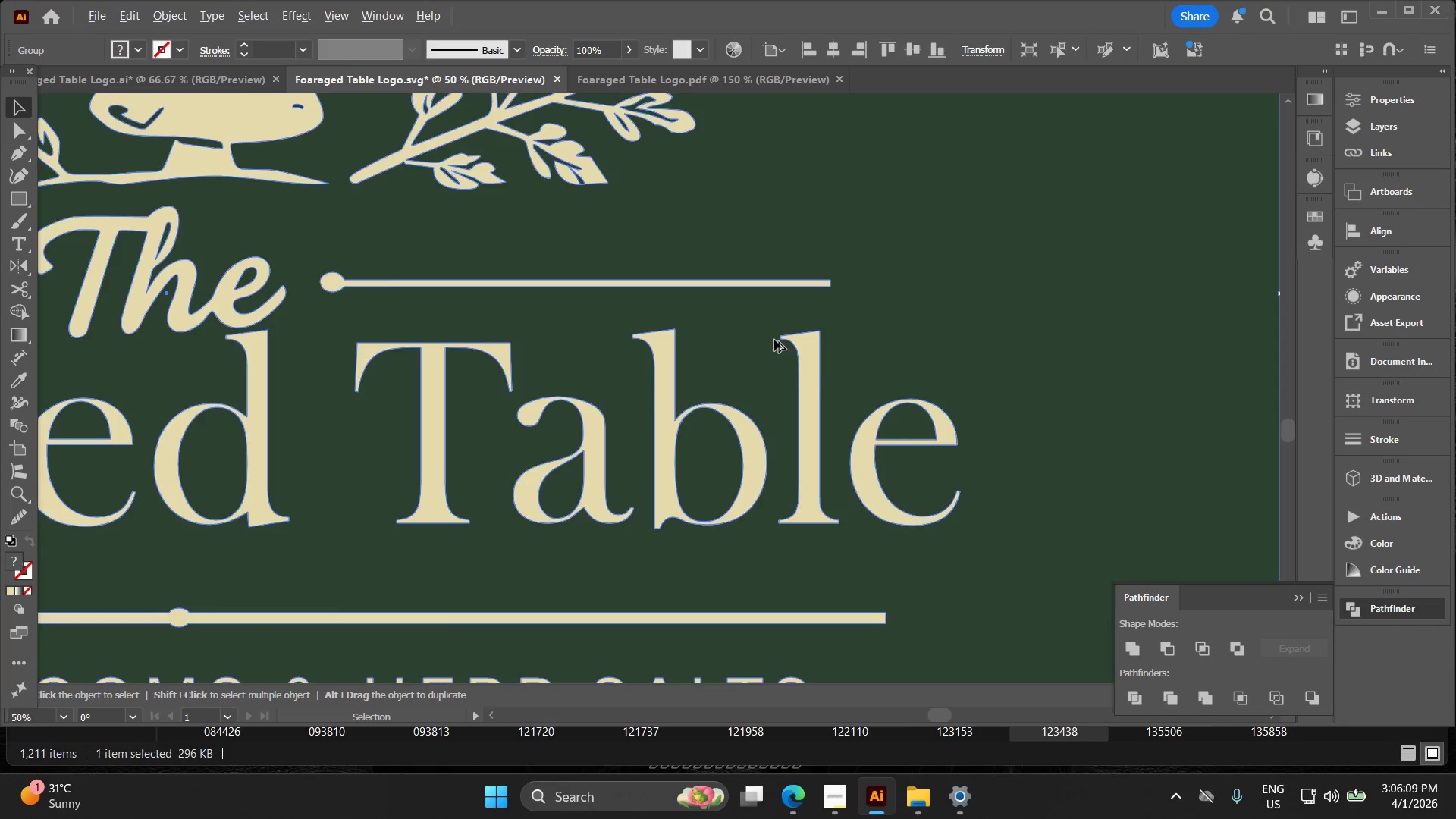 
key(Space)
 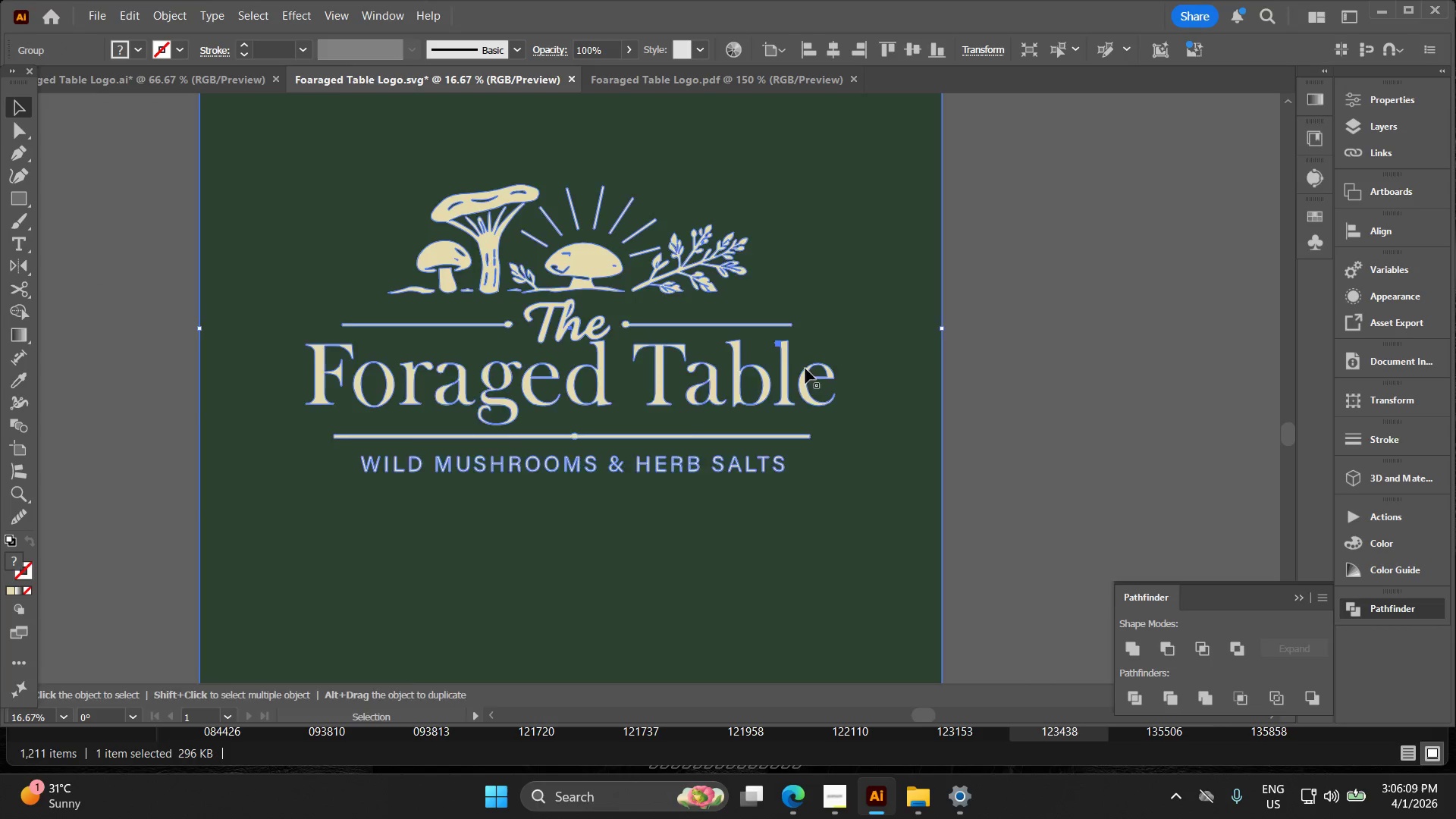 
left_click_drag(start_coordinate=[786, 359], to_coordinate=[727, 344])
 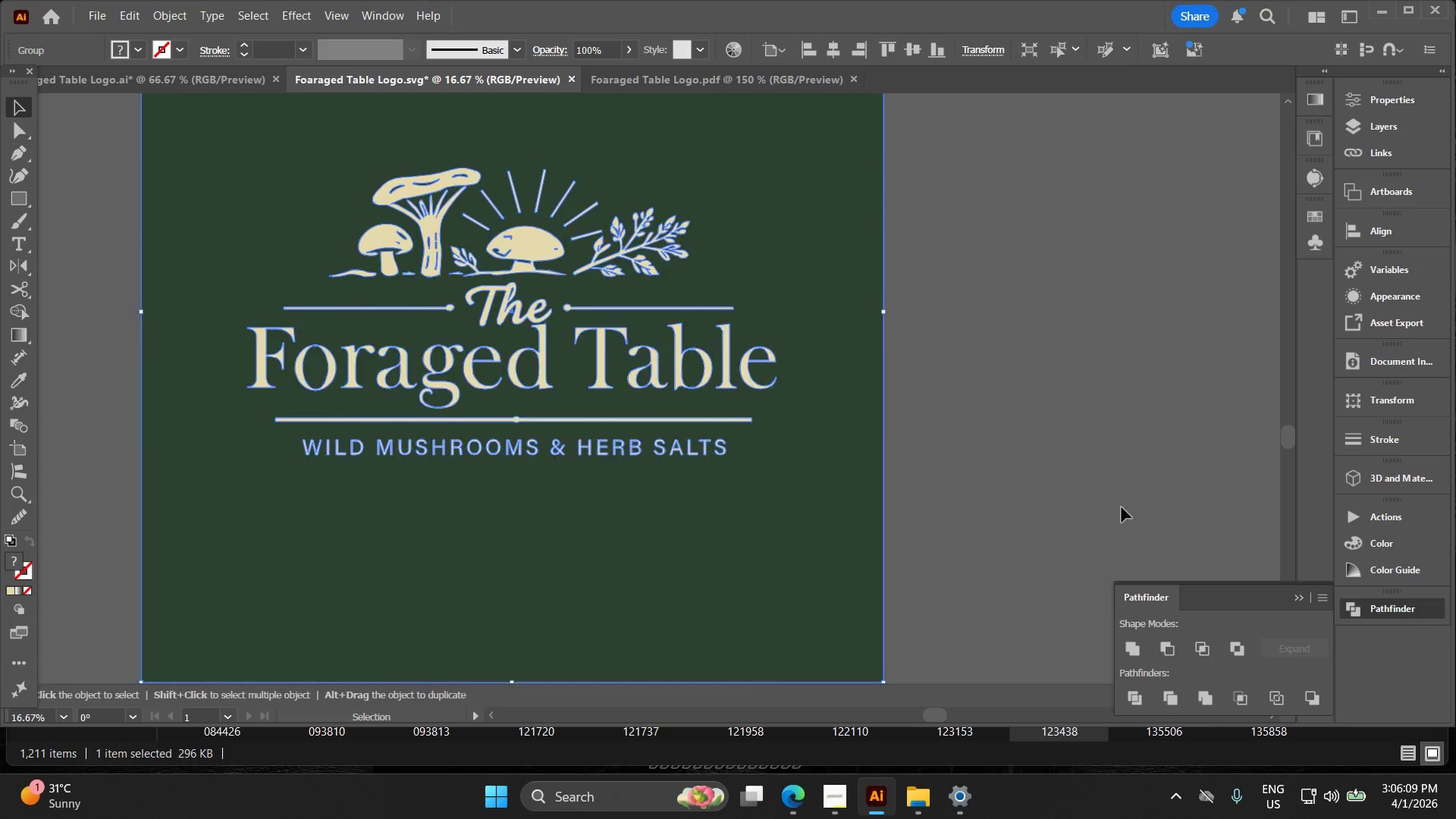 
left_click_drag(start_coordinate=[1127, 510], to_coordinate=[1087, 482])
 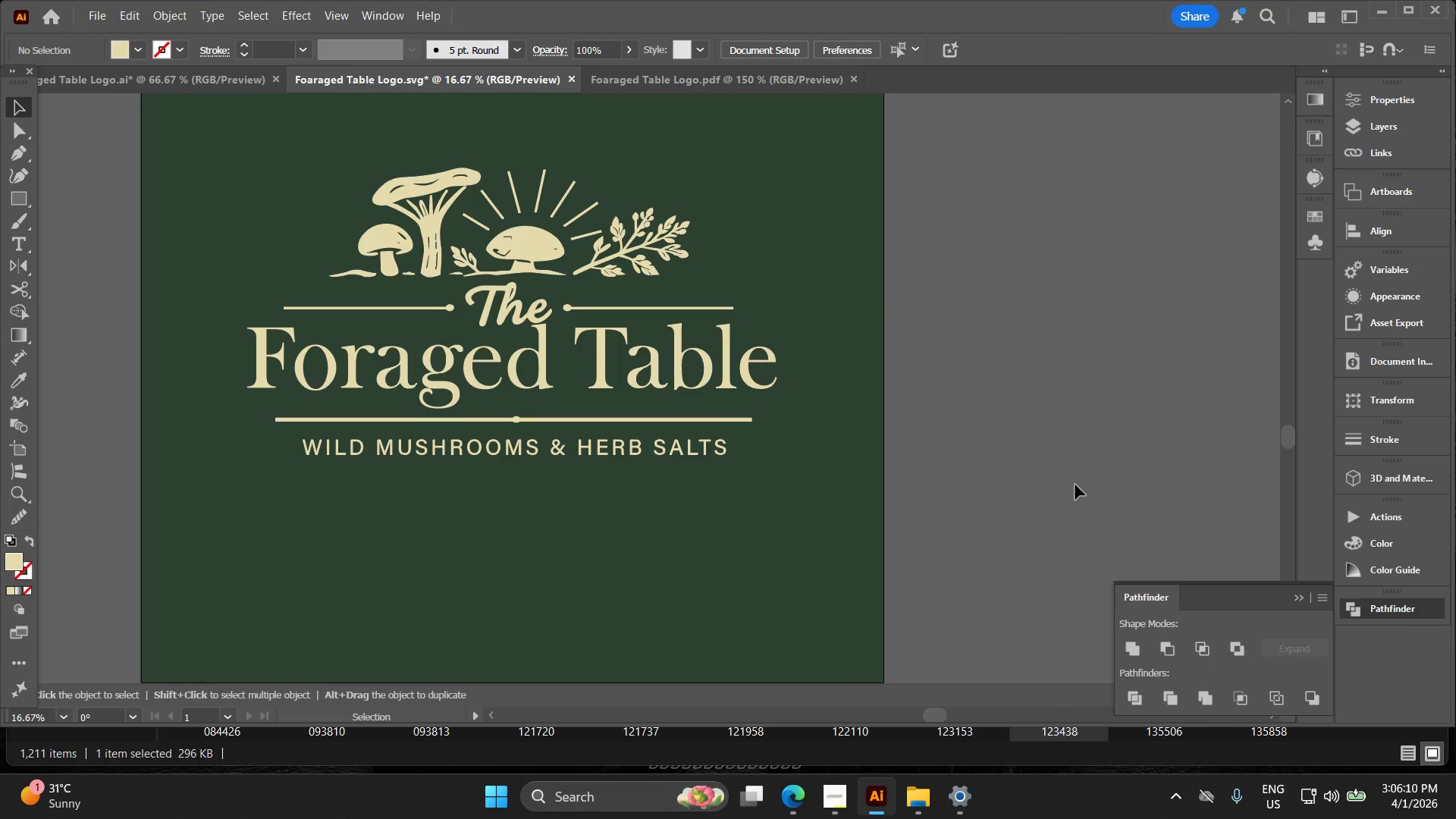 
left_click_drag(start_coordinate=[1069, 486], to_coordinate=[522, 276])
 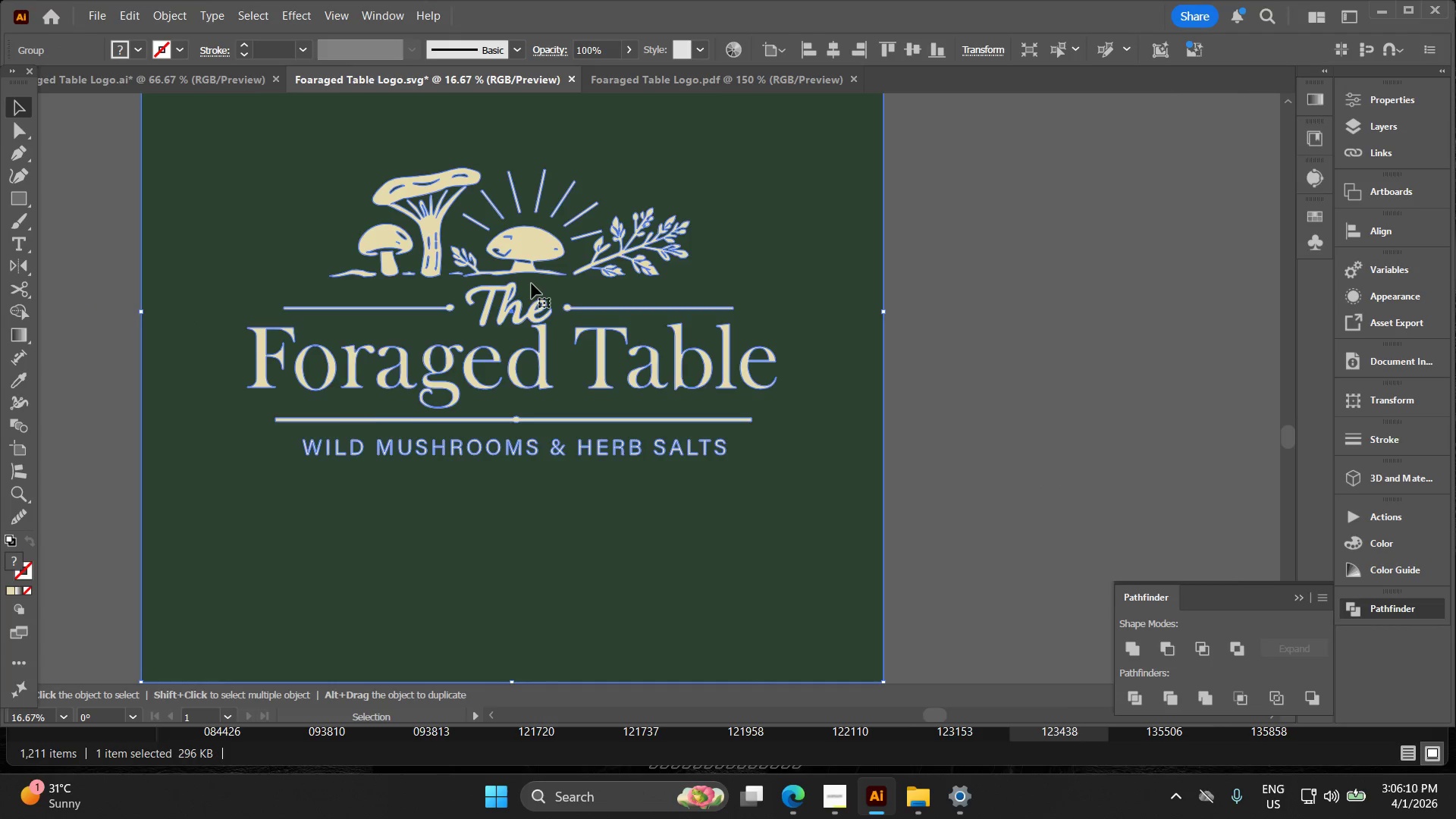 
key(Alt+AltLeft)
 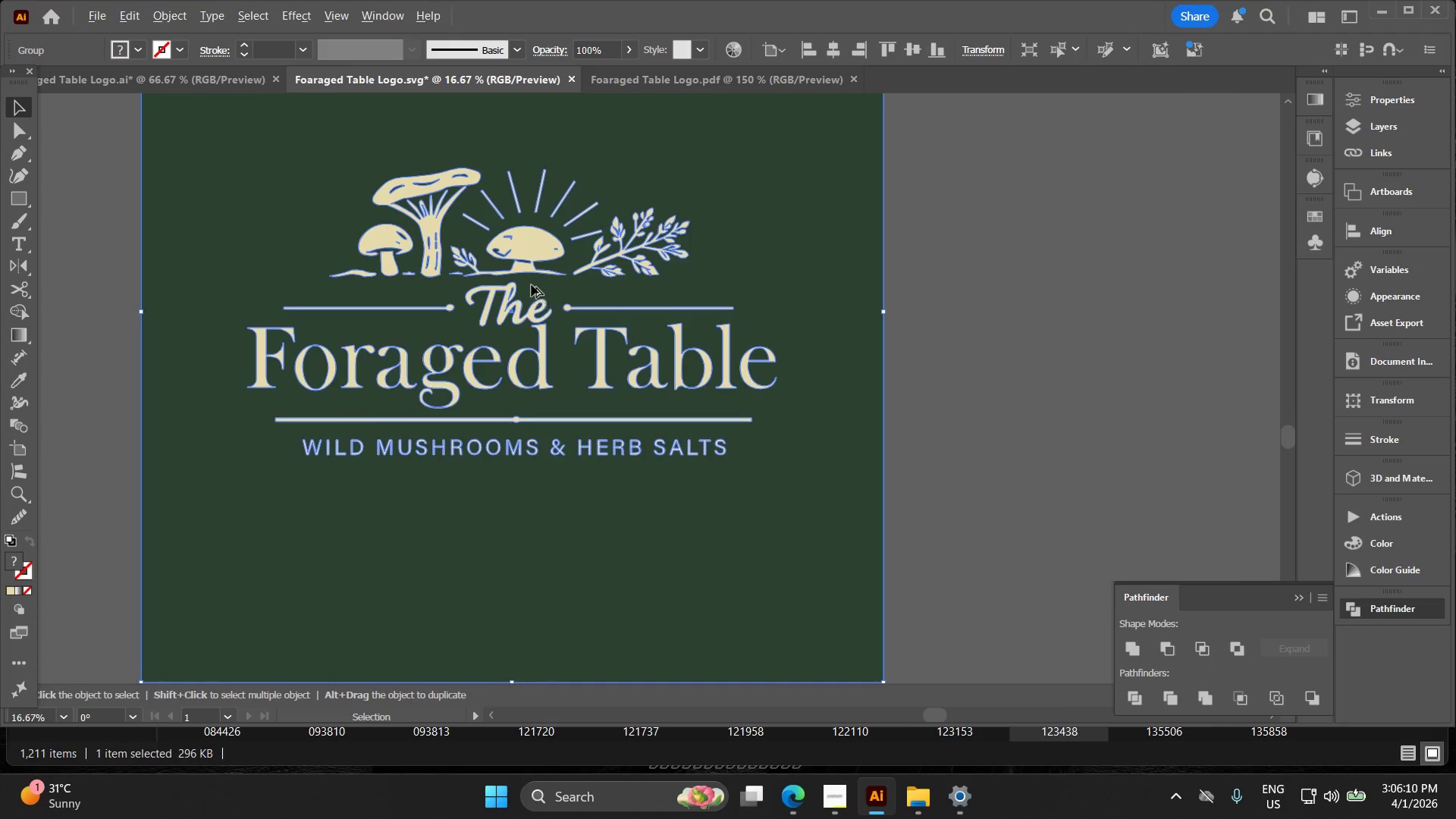 
key(Alt+AltLeft)
 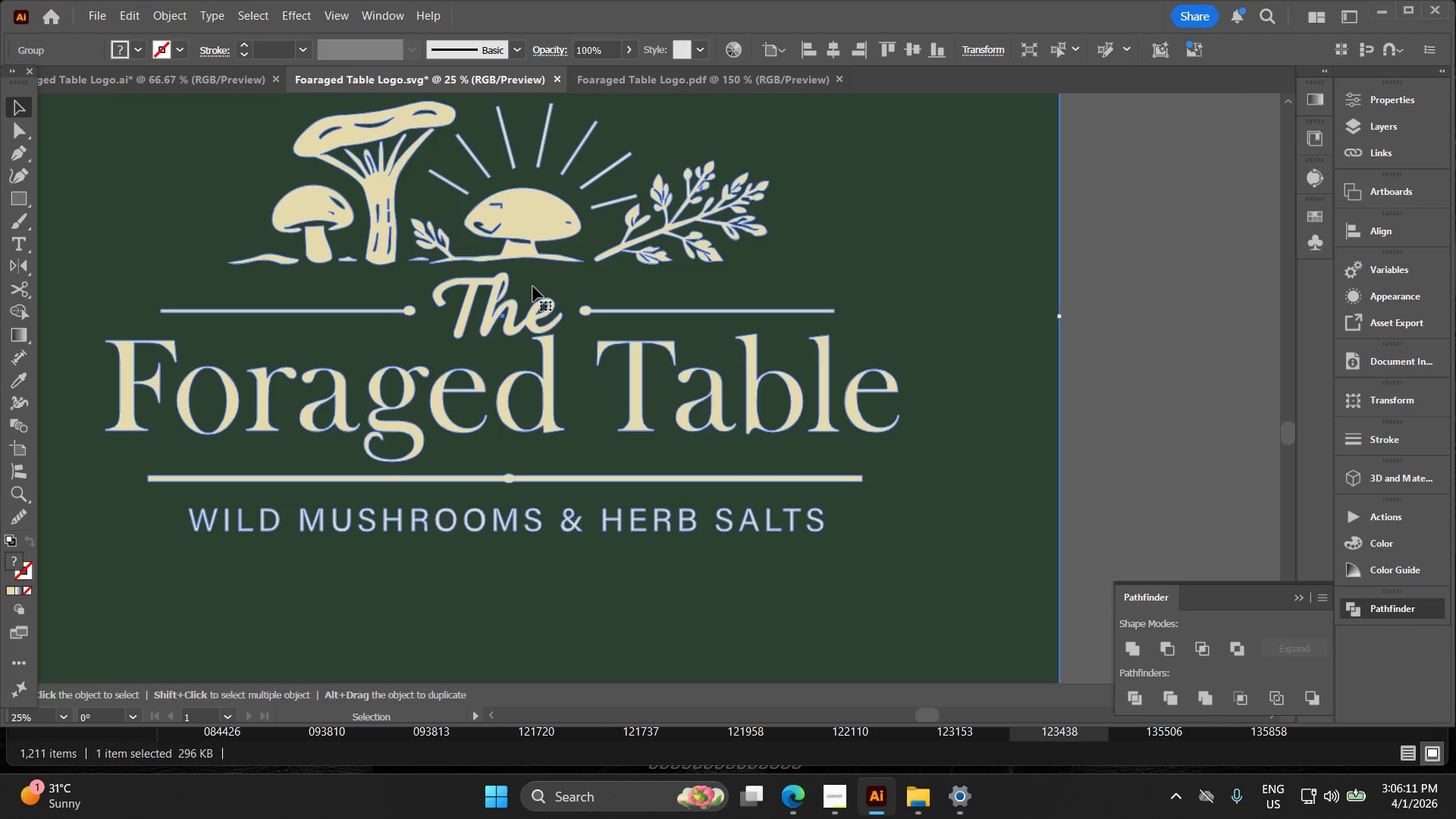 
key(Space)
 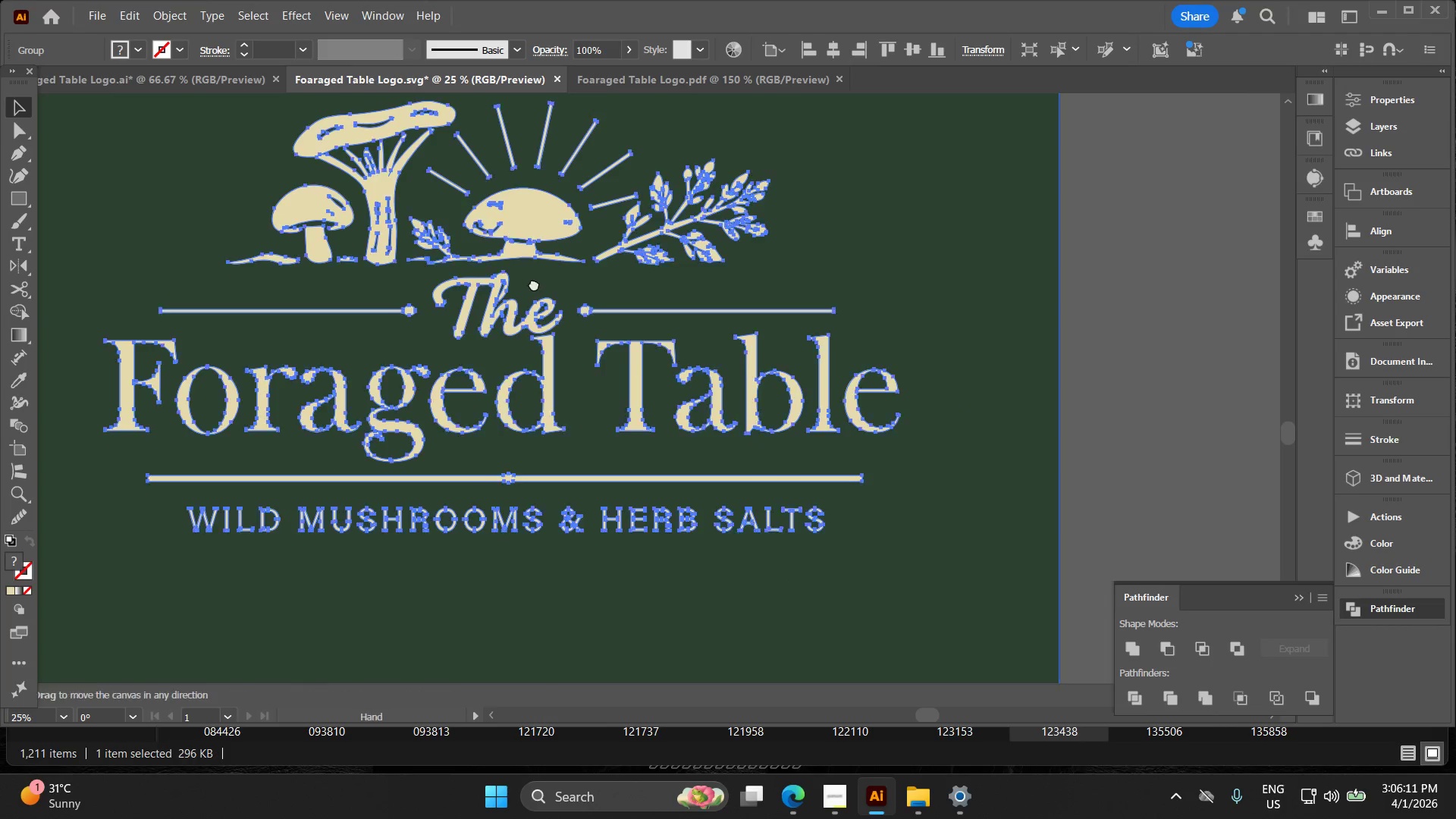 
left_click_drag(start_coordinate=[533, 284], to_coordinate=[538, 281])
 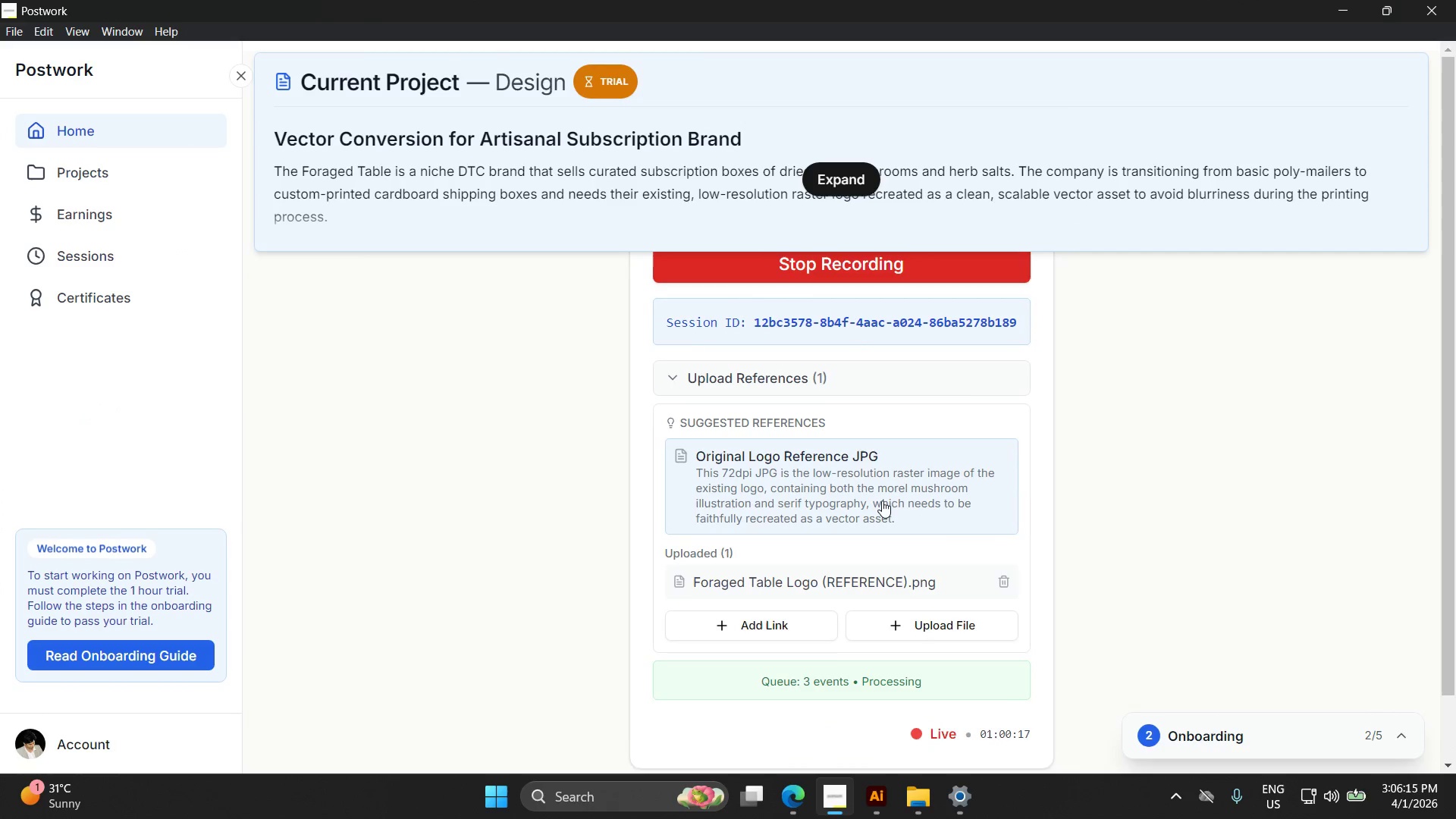 
scroll: coordinate [696, 356], scroll_direction: up, amount: 3.0
 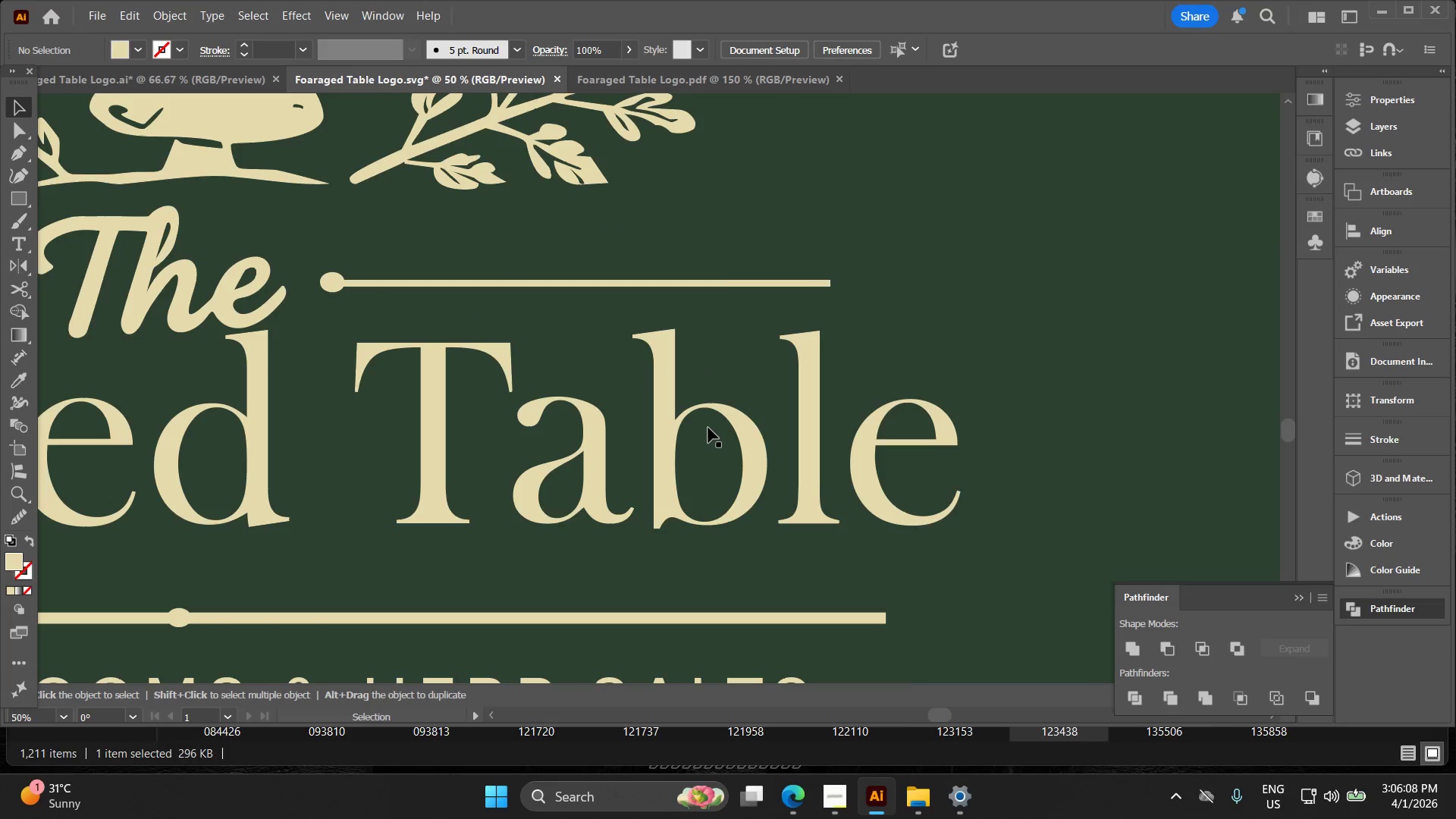 
scroll: coordinate [772, 347], scroll_direction: down, amount: 3.0
 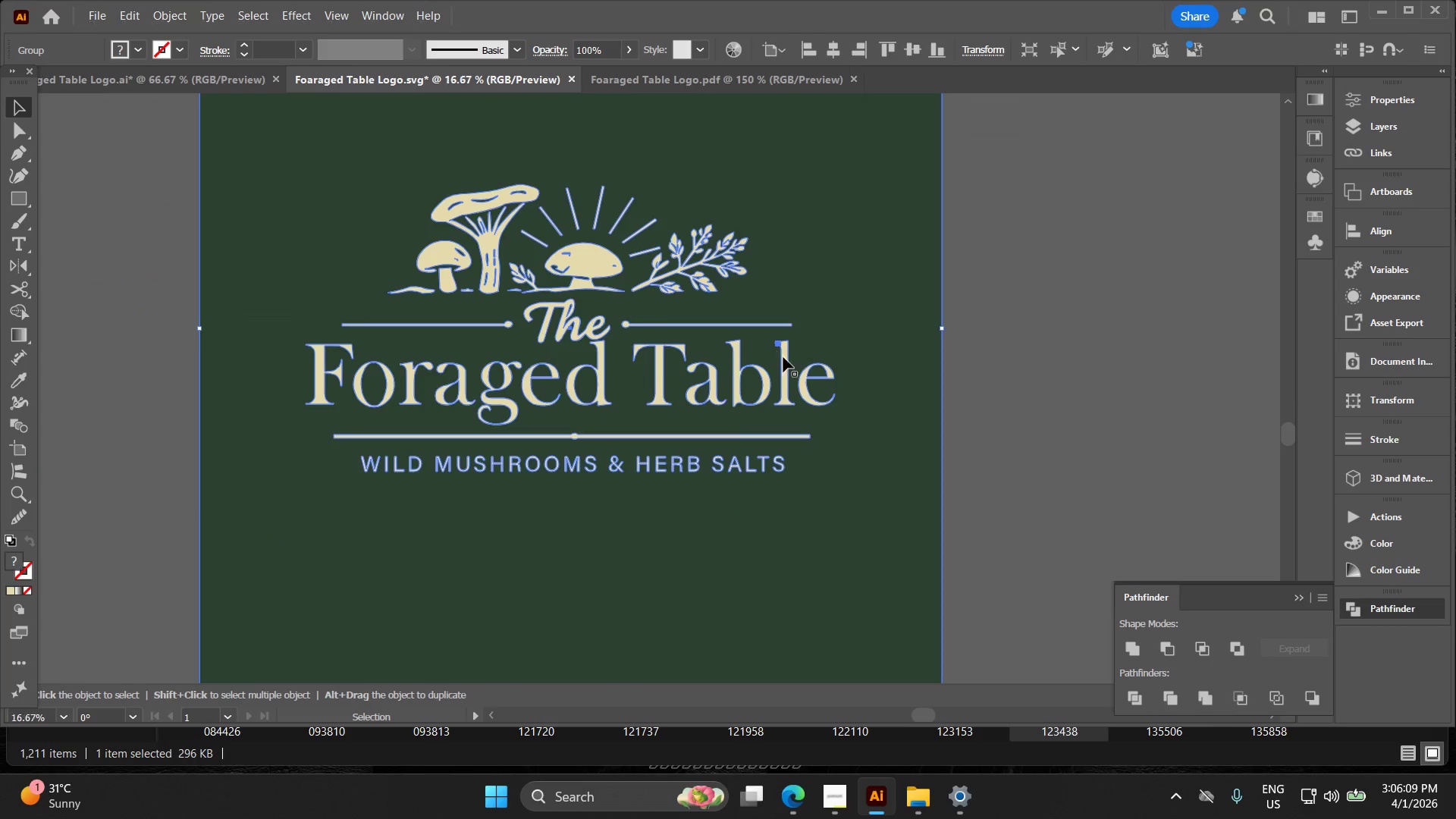 
scroll: coordinate [532, 287], scroll_direction: none, amount: 0.0